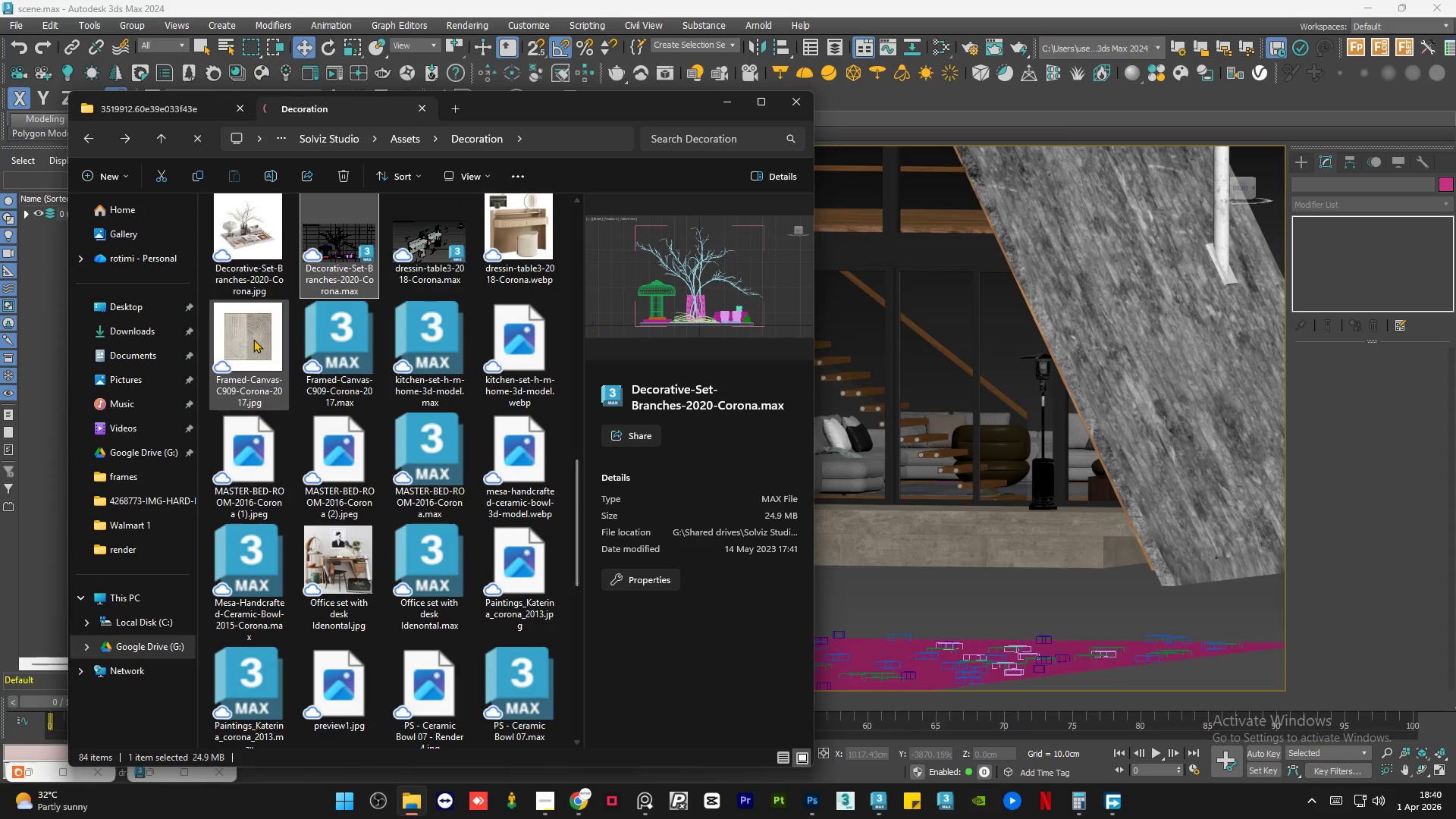 
left_click([255, 339])
 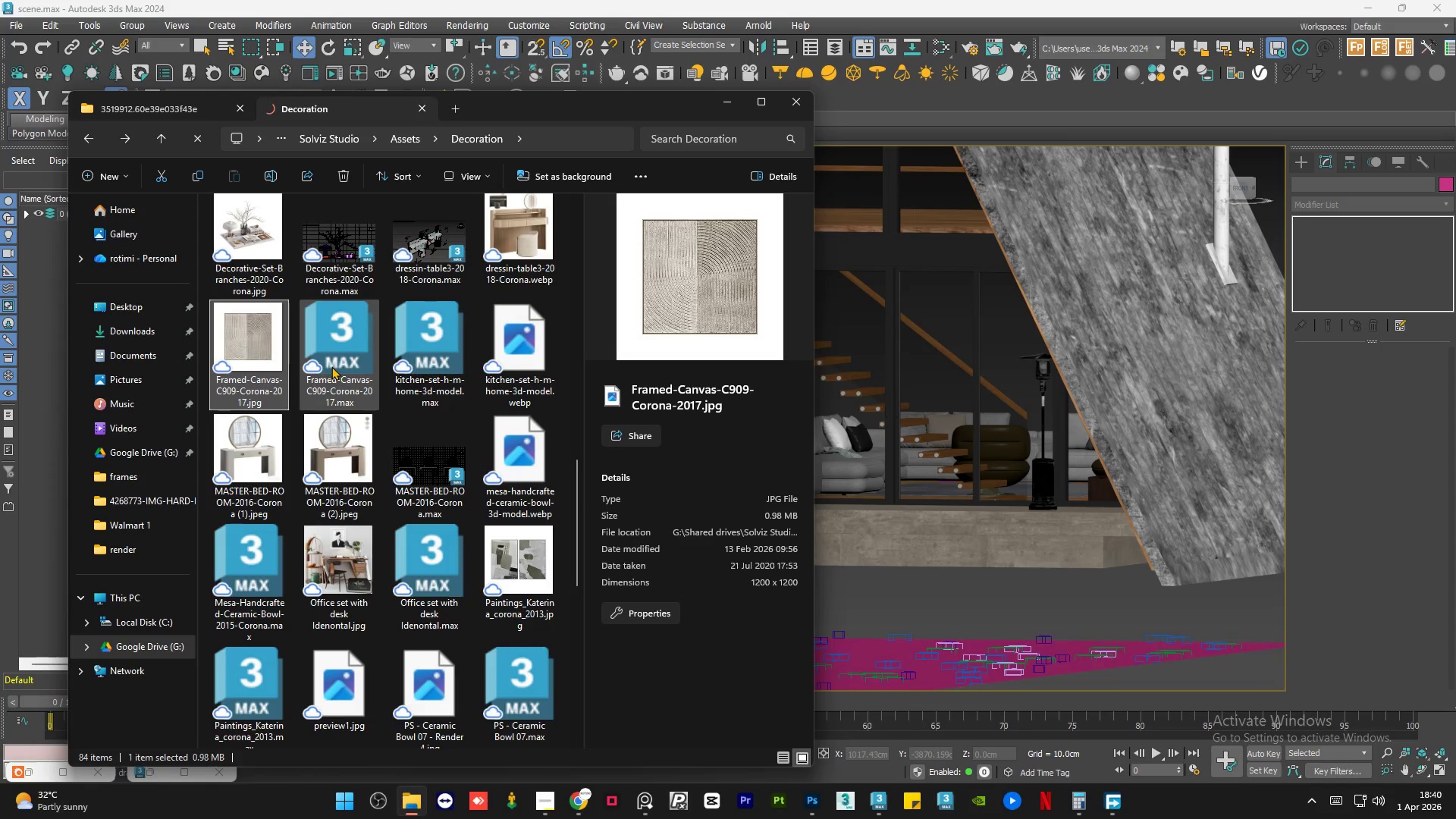 
left_click([525, 552])
 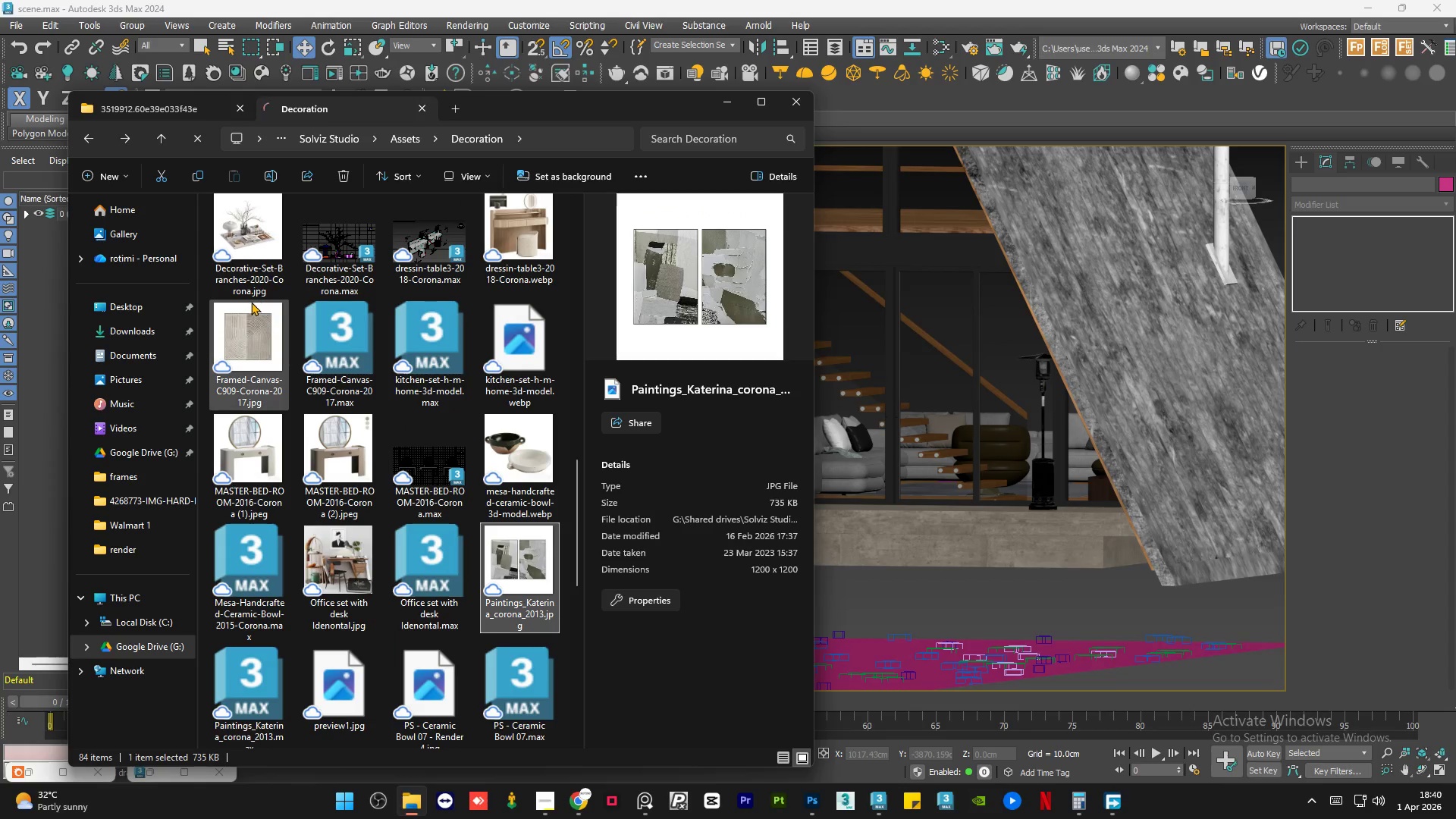 
left_click([243, 323])
 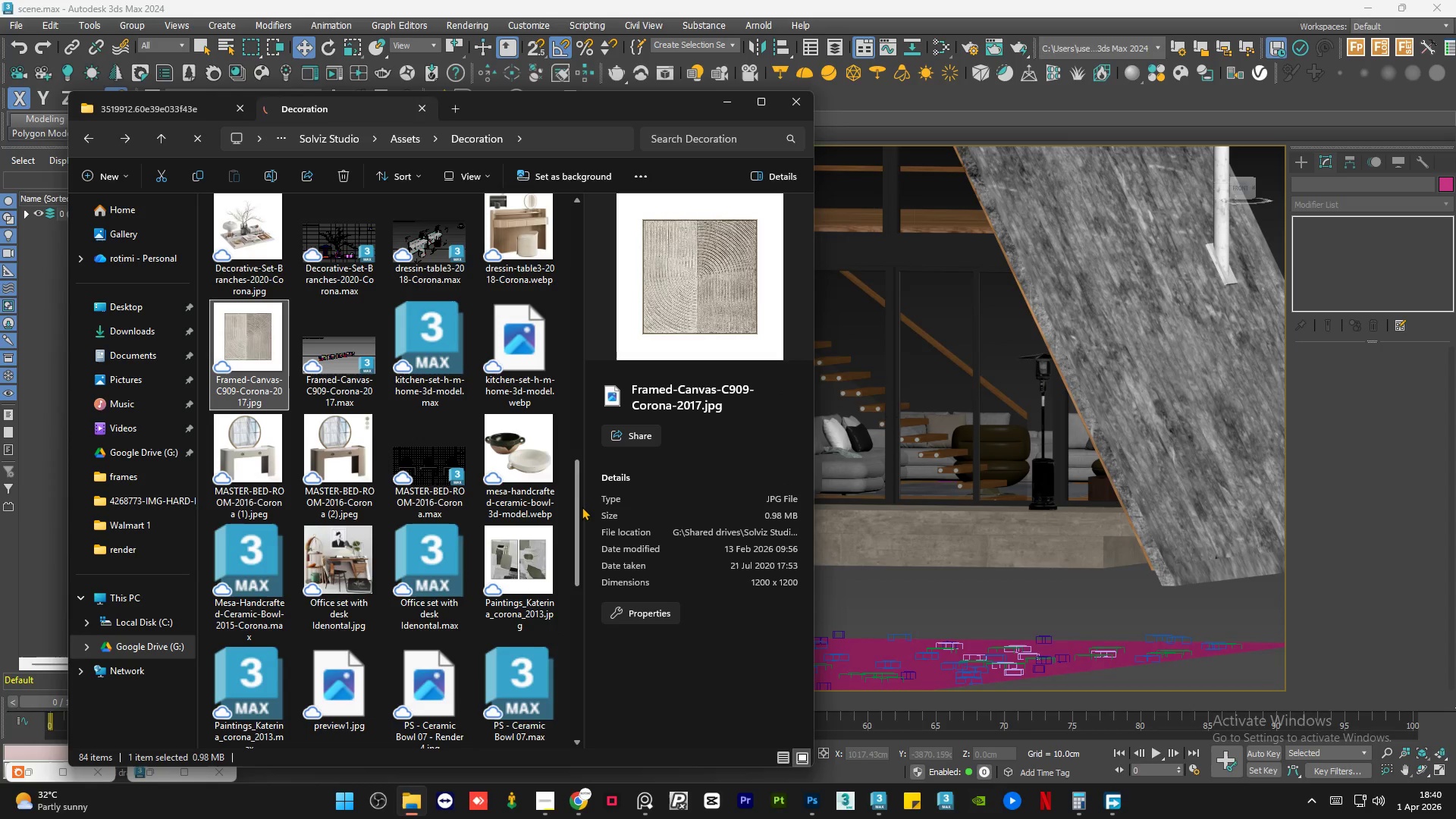 
left_click_drag(start_coordinate=[585, 510], to_coordinate=[587, 557])
 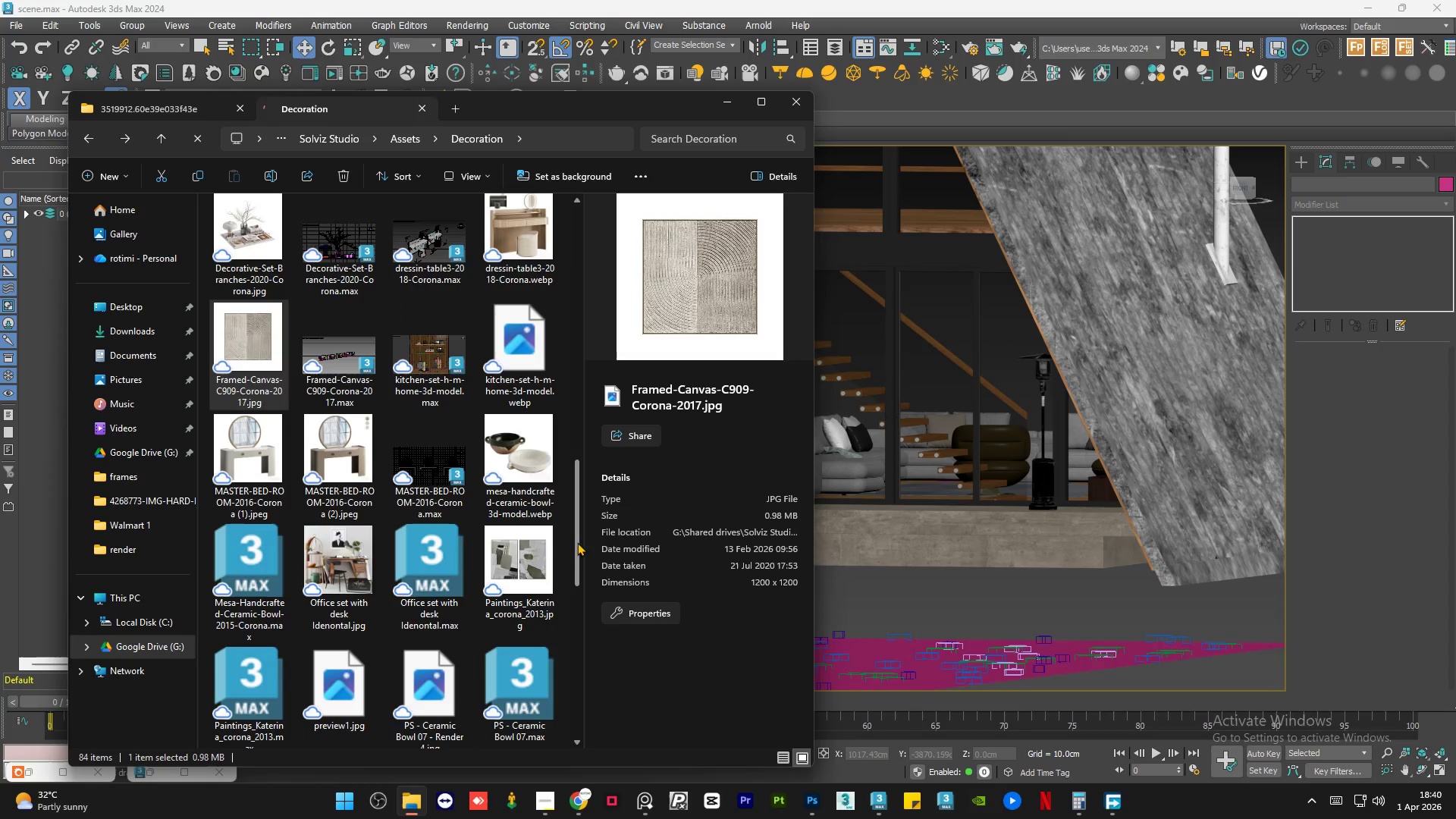 
left_click_drag(start_coordinate=[576, 541], to_coordinate=[572, 585])
 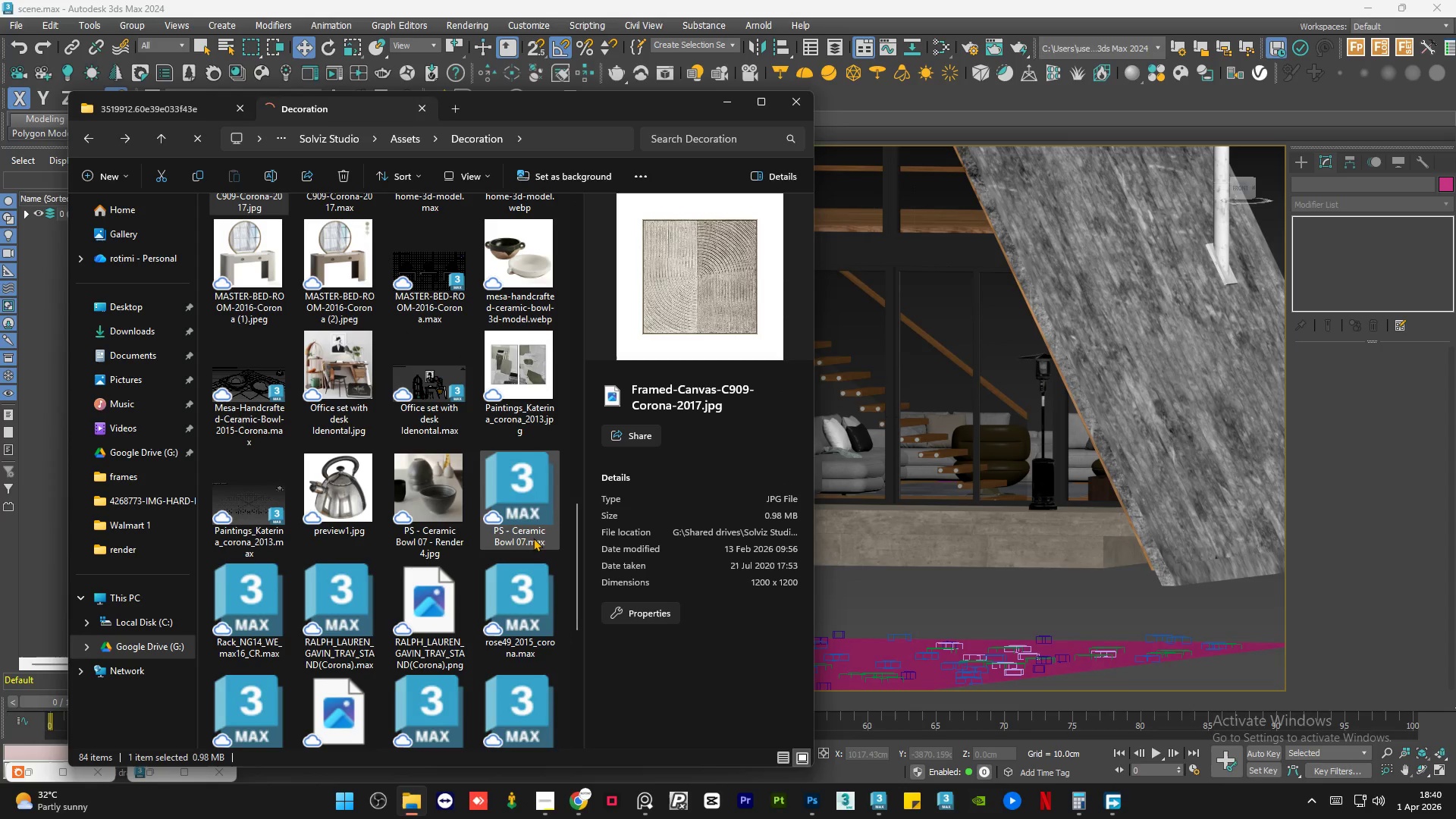 
left_click_drag(start_coordinate=[574, 563], to_coordinate=[571, 657])
 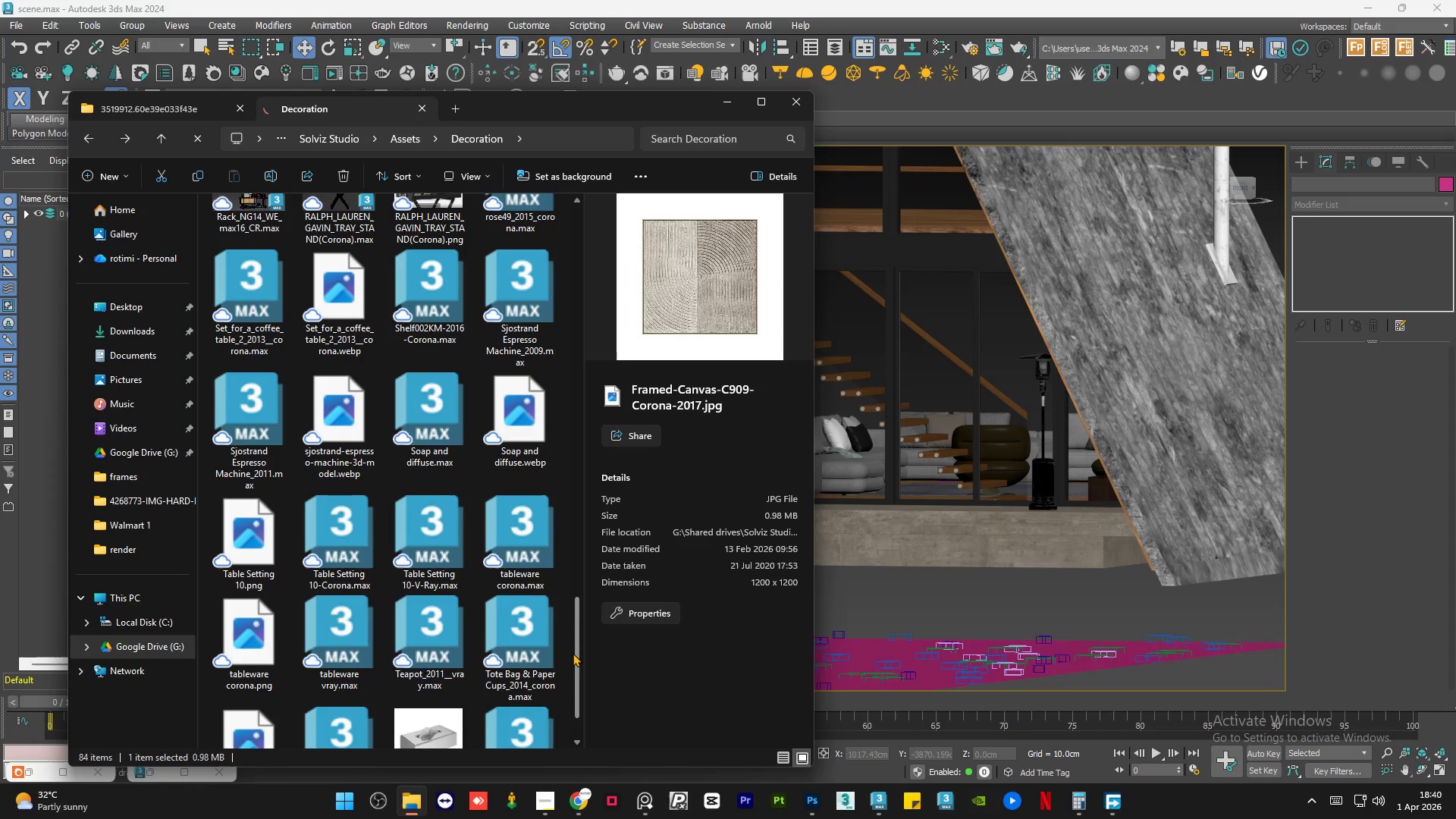 
left_click_drag(start_coordinate=[576, 650], to_coordinate=[587, 465])
 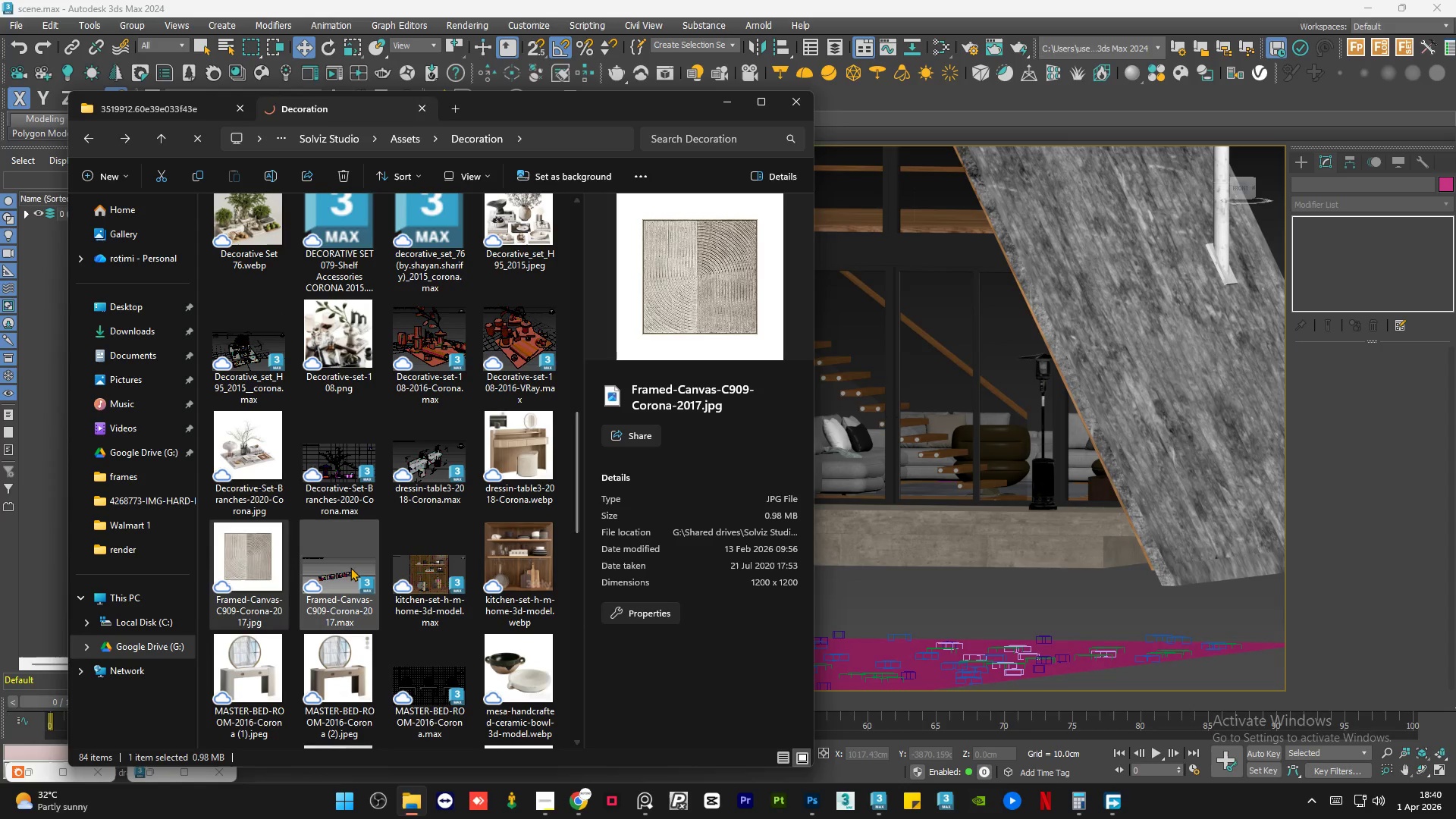 
left_click([347, 570])
 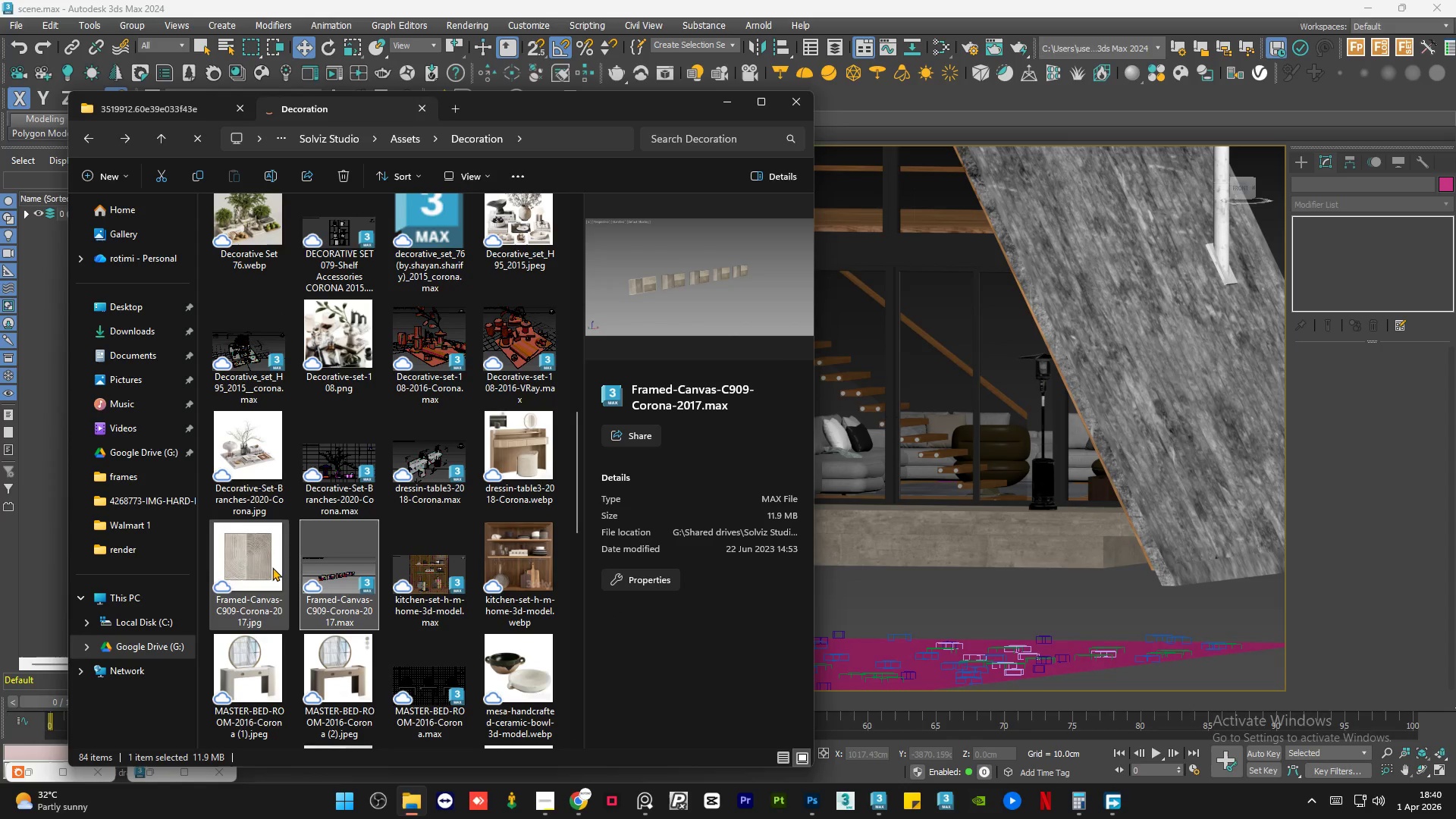 
left_click([243, 567])
 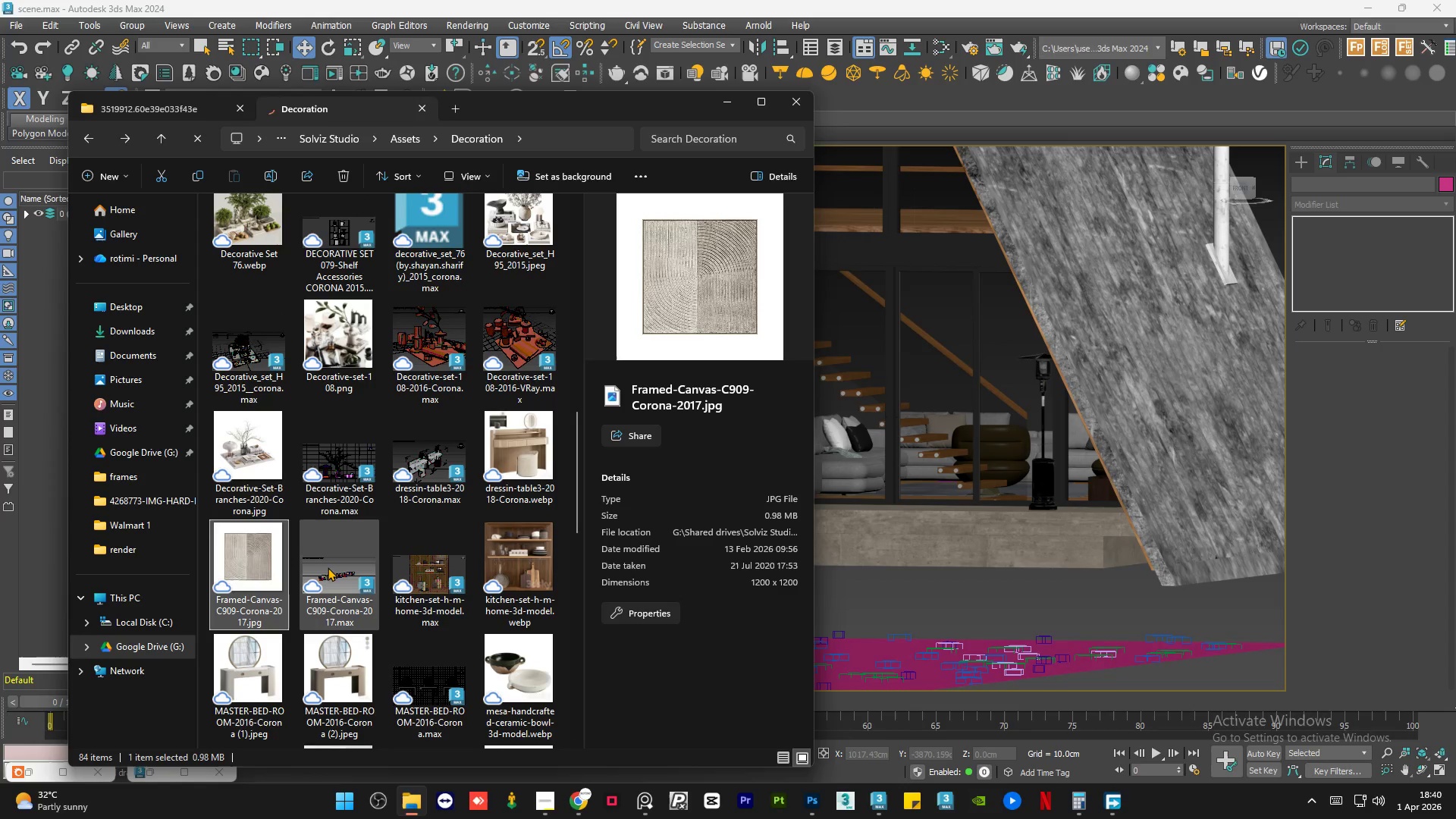 
left_click([328, 567])
 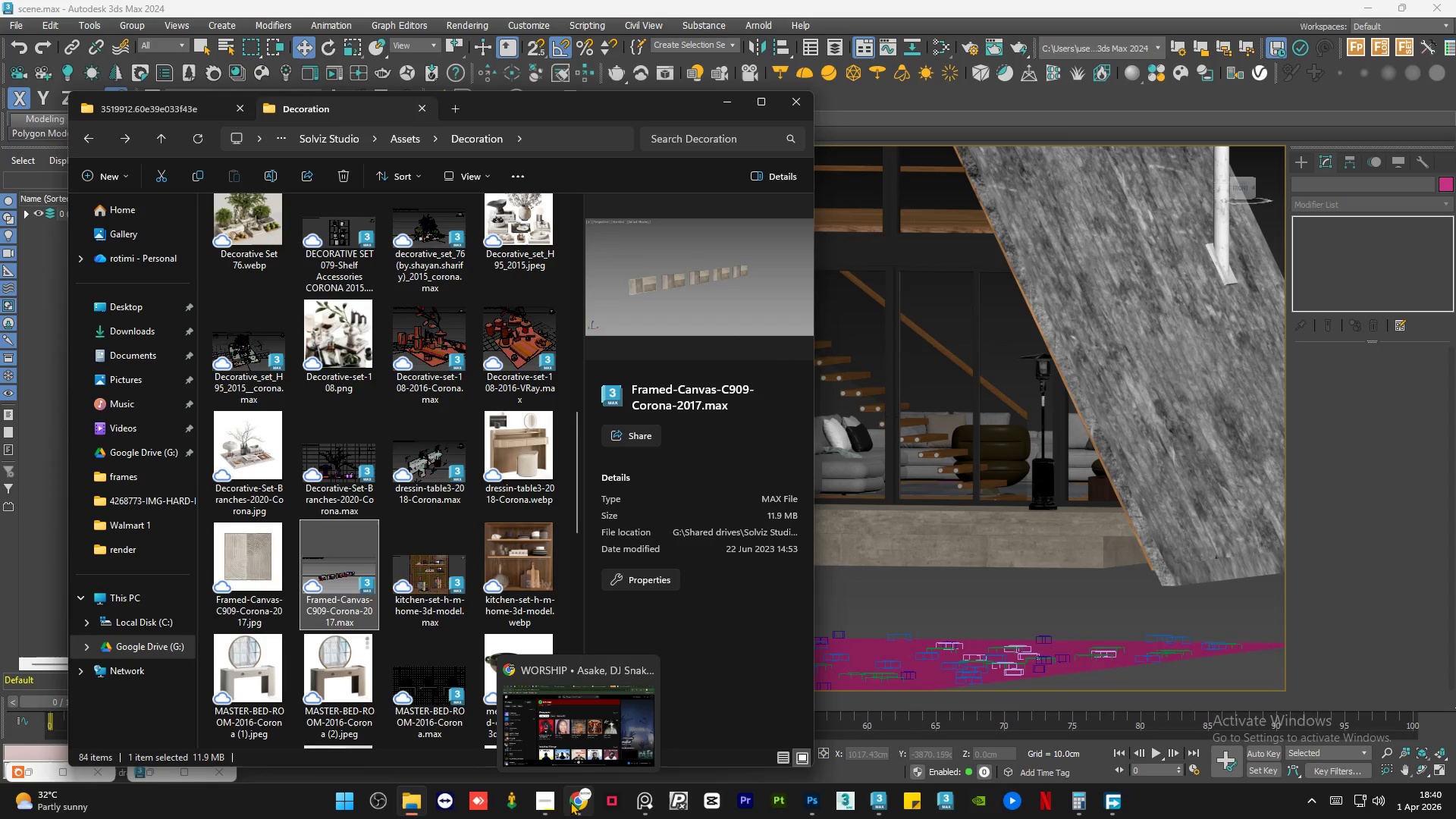 
left_click([570, 802])
 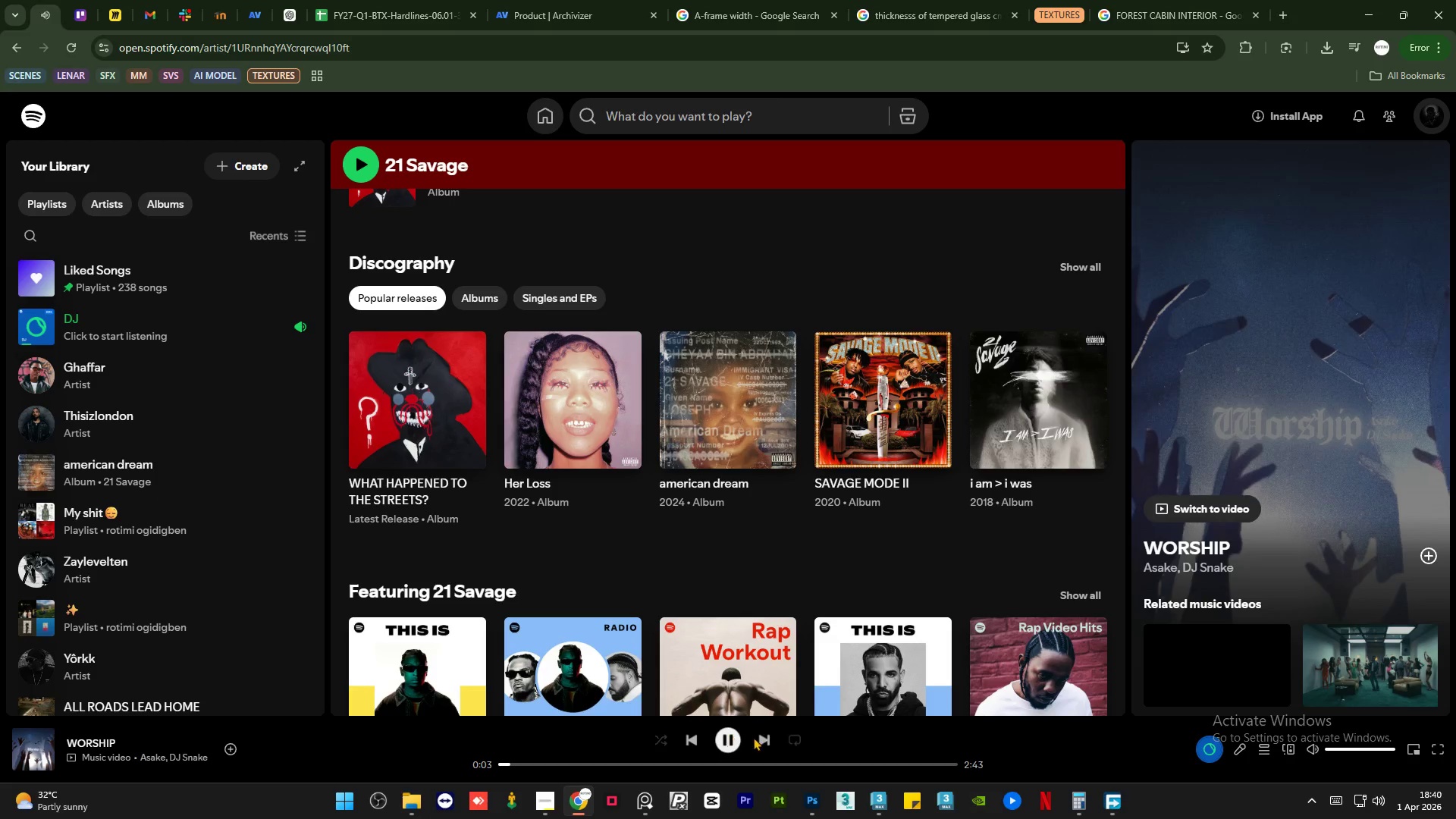 
left_click([763, 737])
 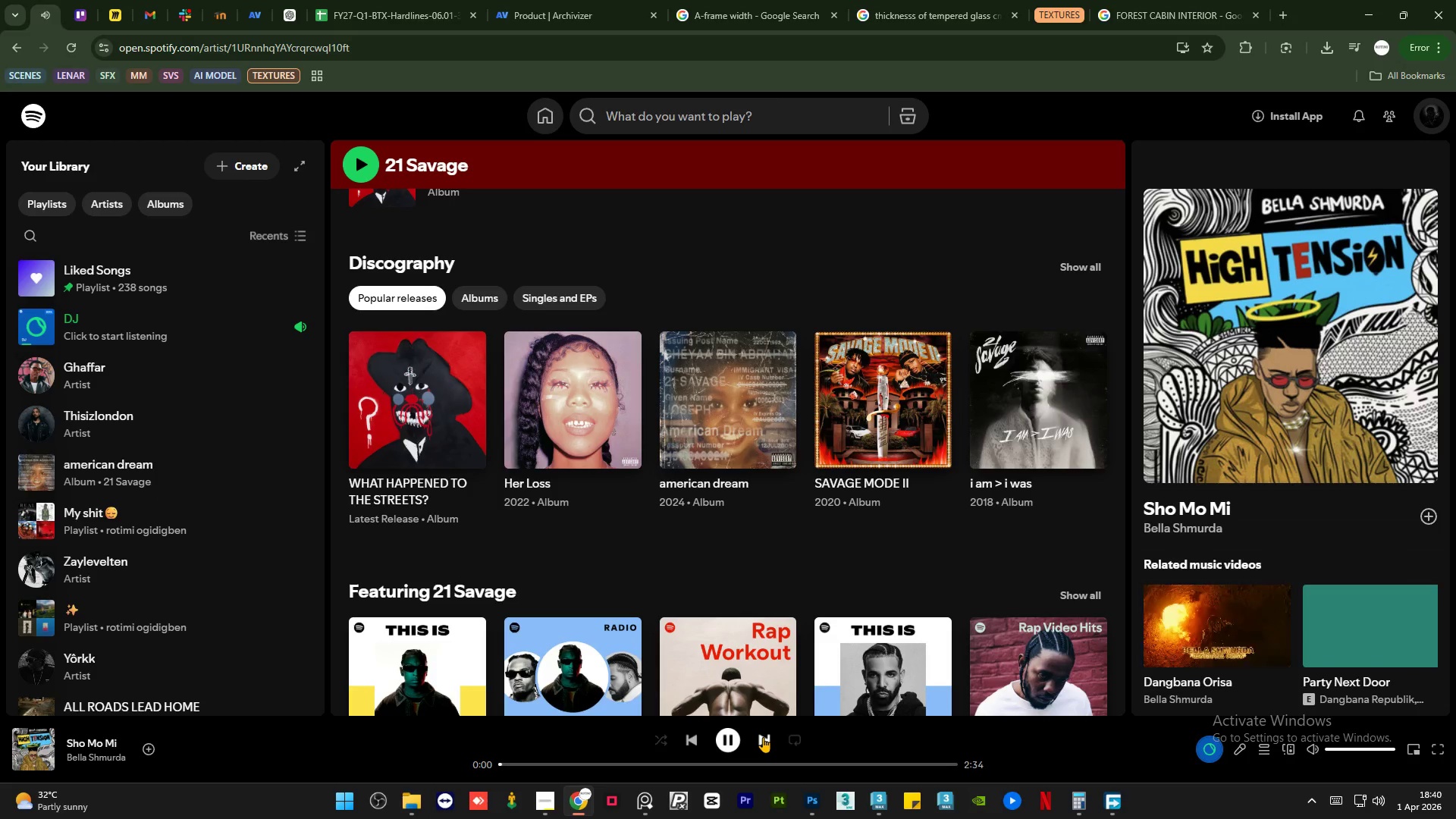 
left_click([763, 737])
 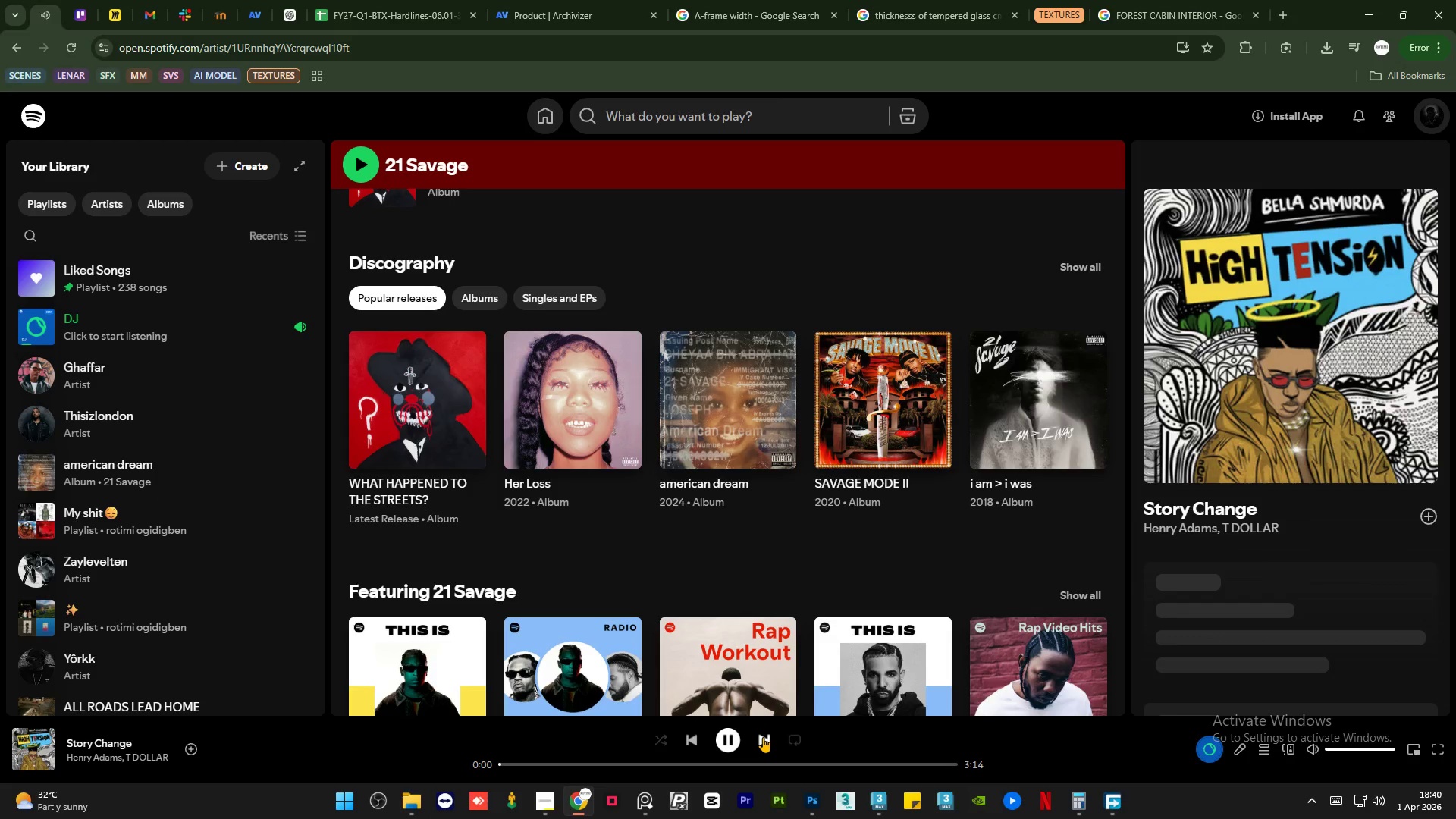 
left_click([763, 737])
 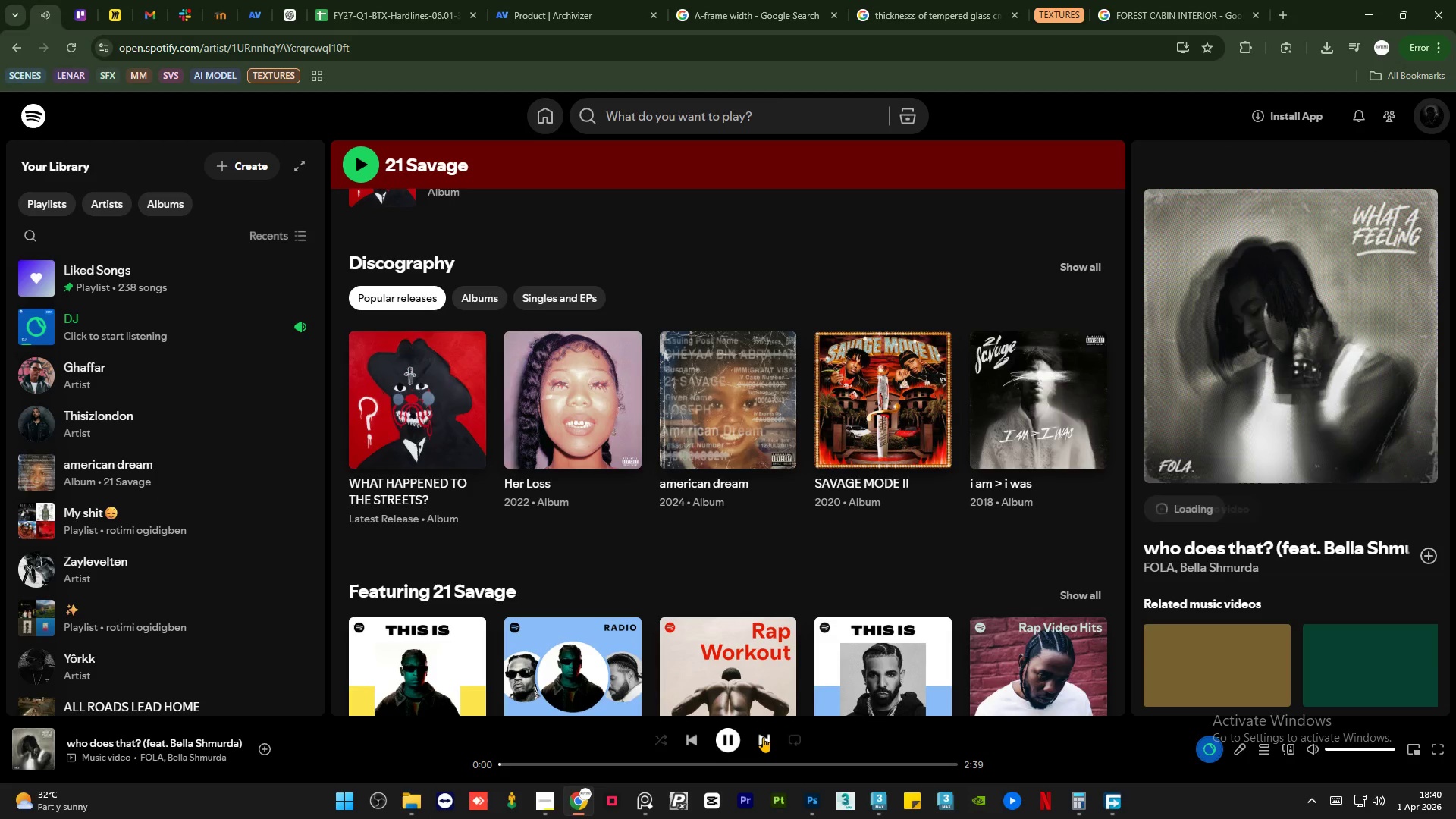 
left_click([763, 737])
 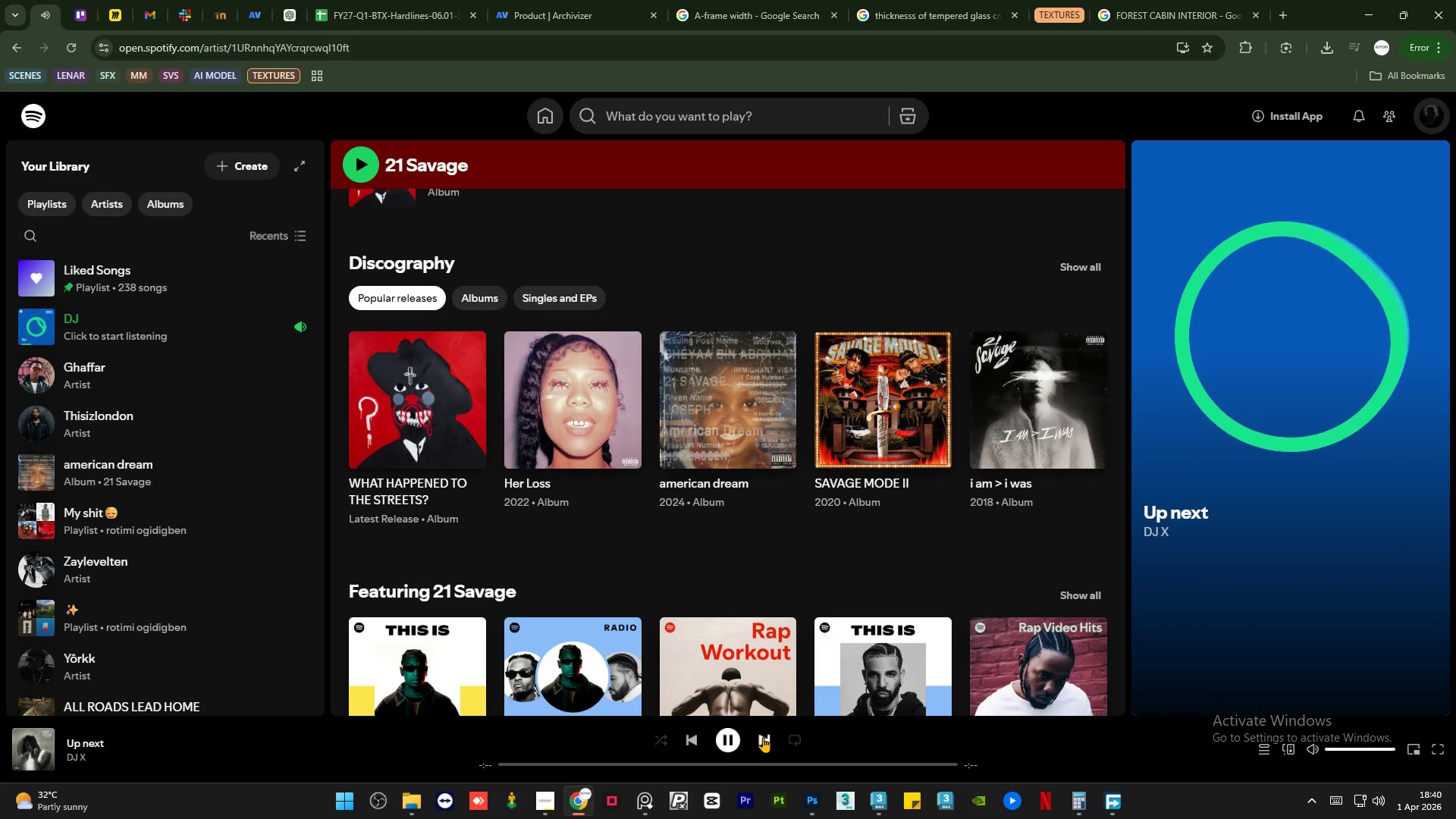 
left_click([763, 737])
 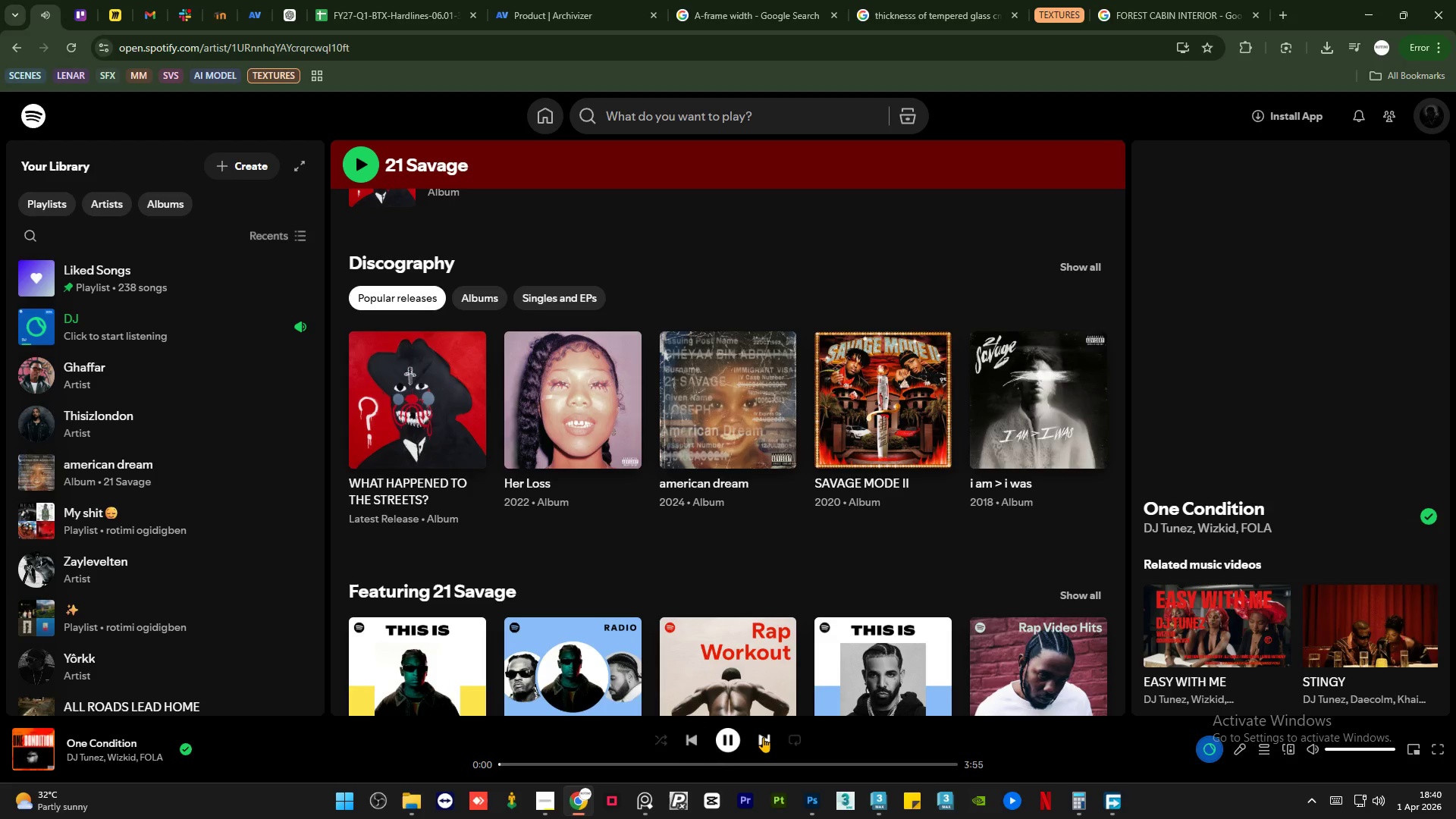 
left_click([763, 737])
 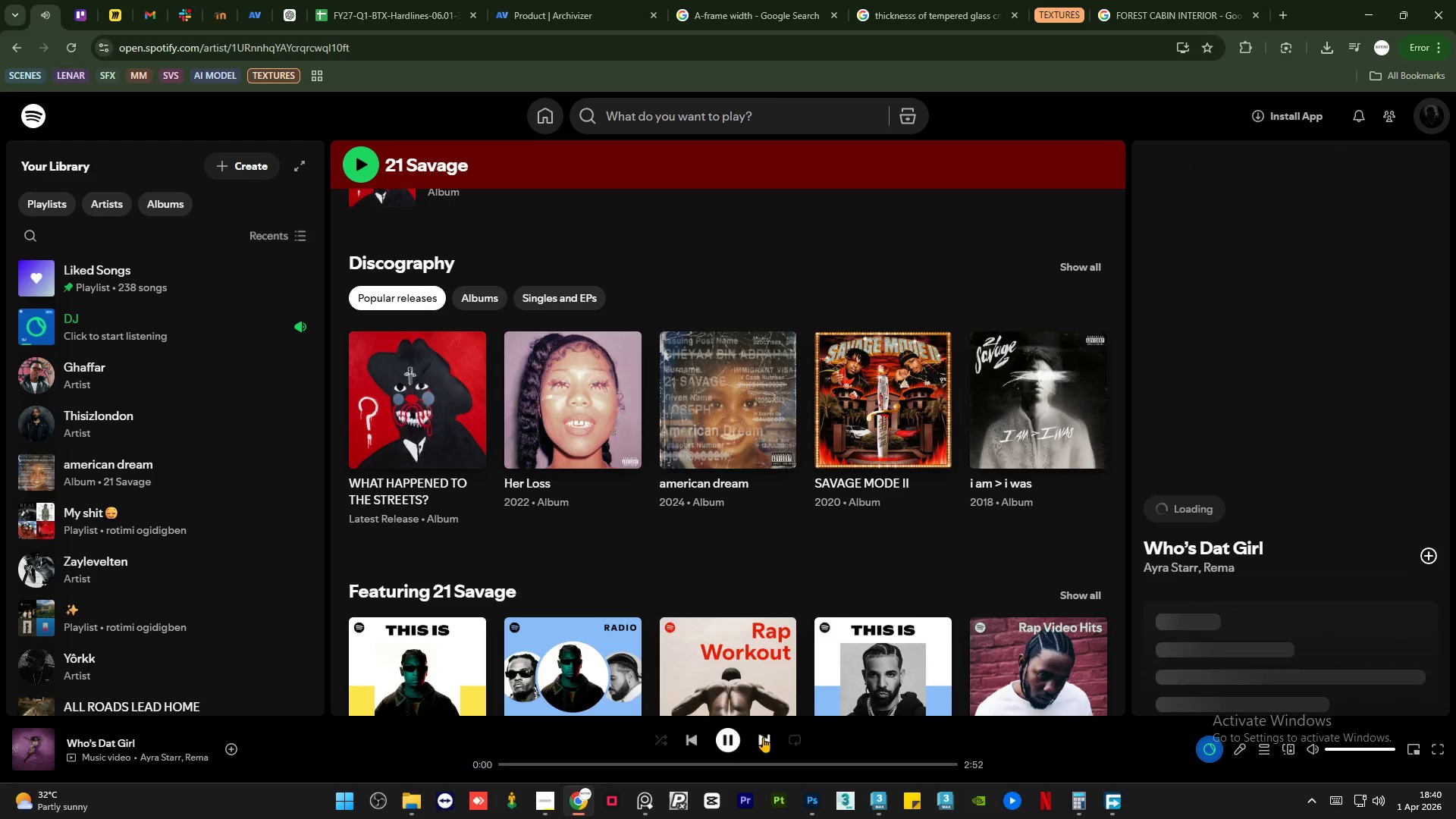 
left_click([763, 737])
 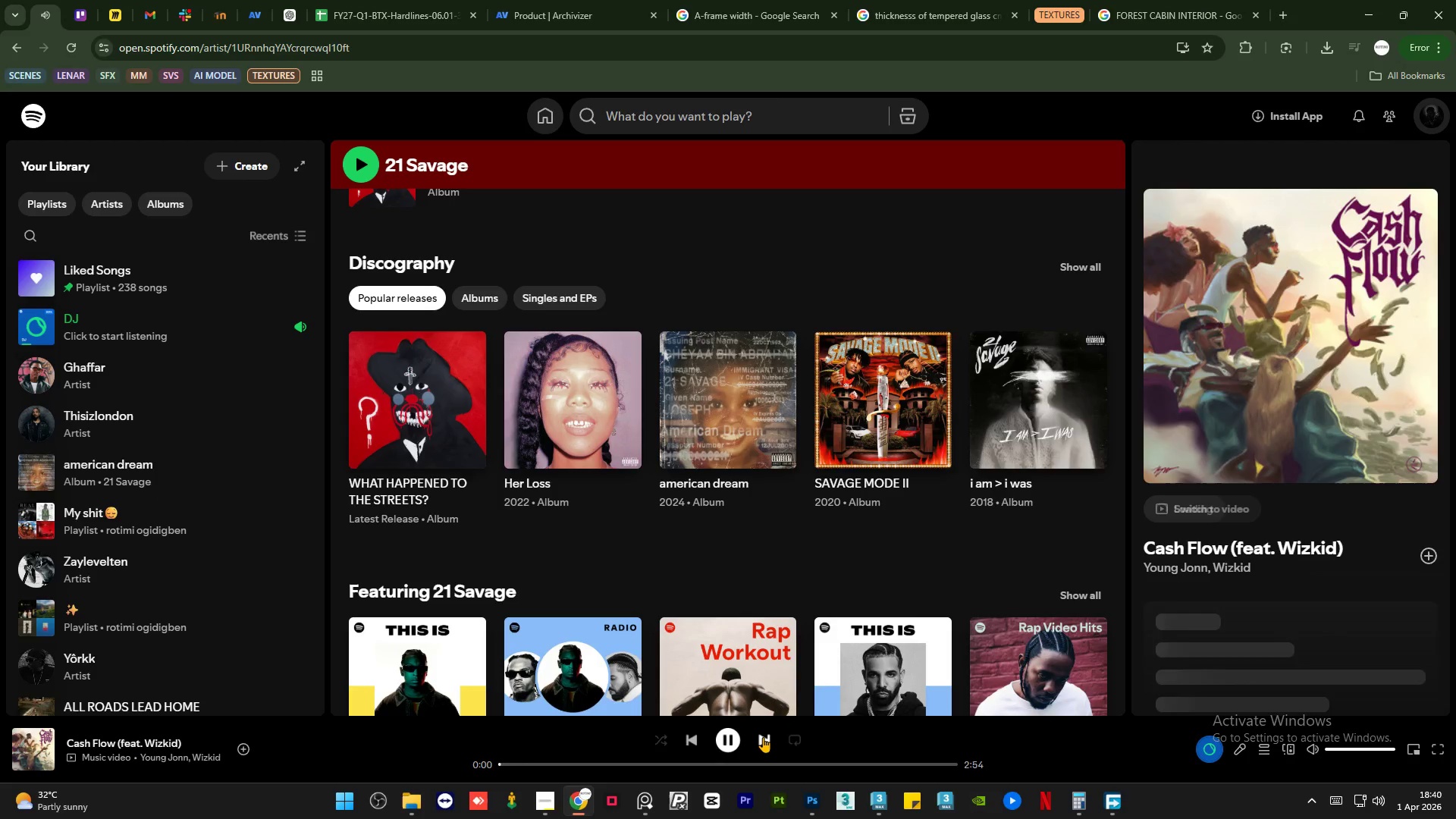 
left_click([763, 737])
 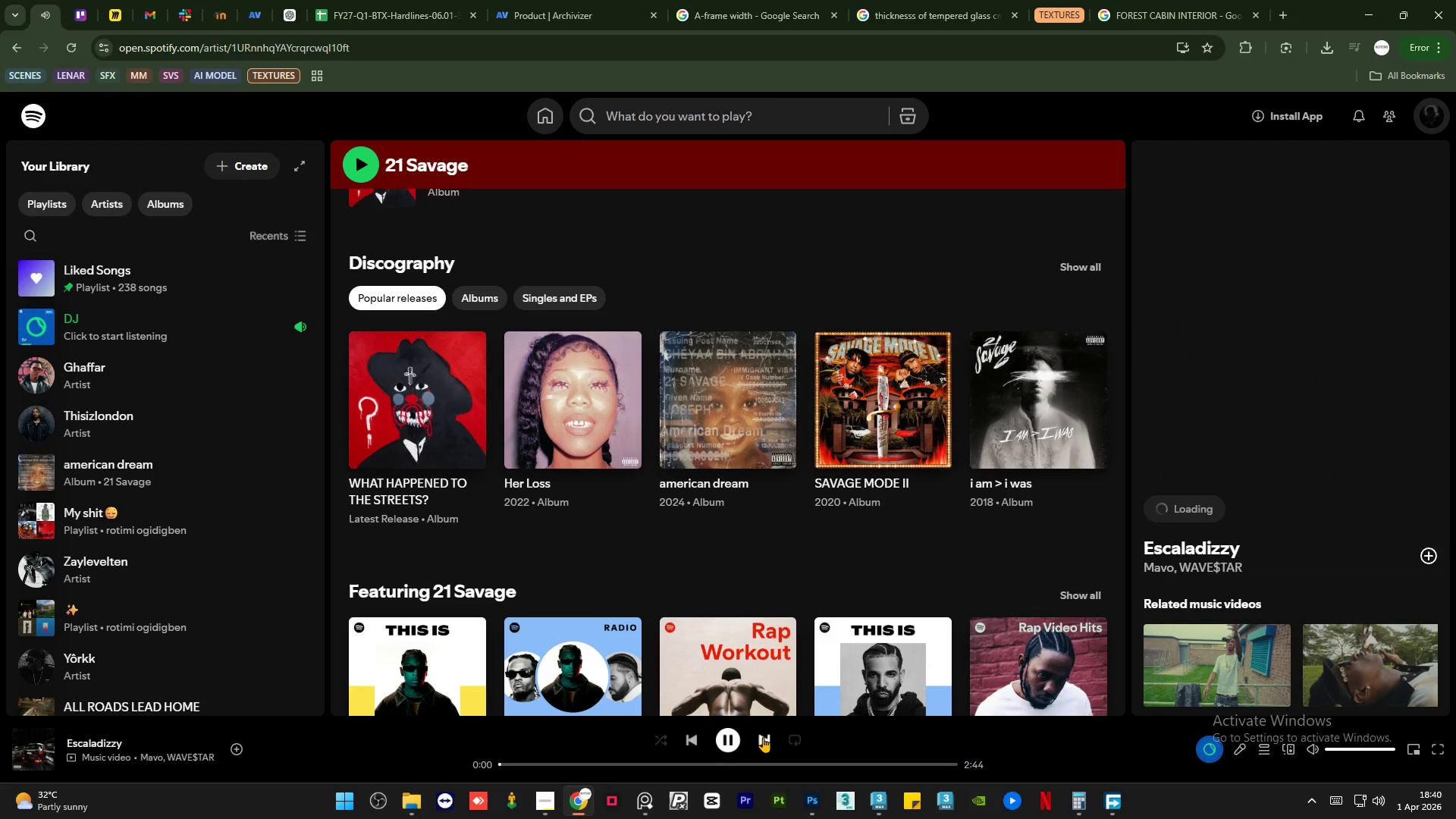 
left_click([763, 737])
 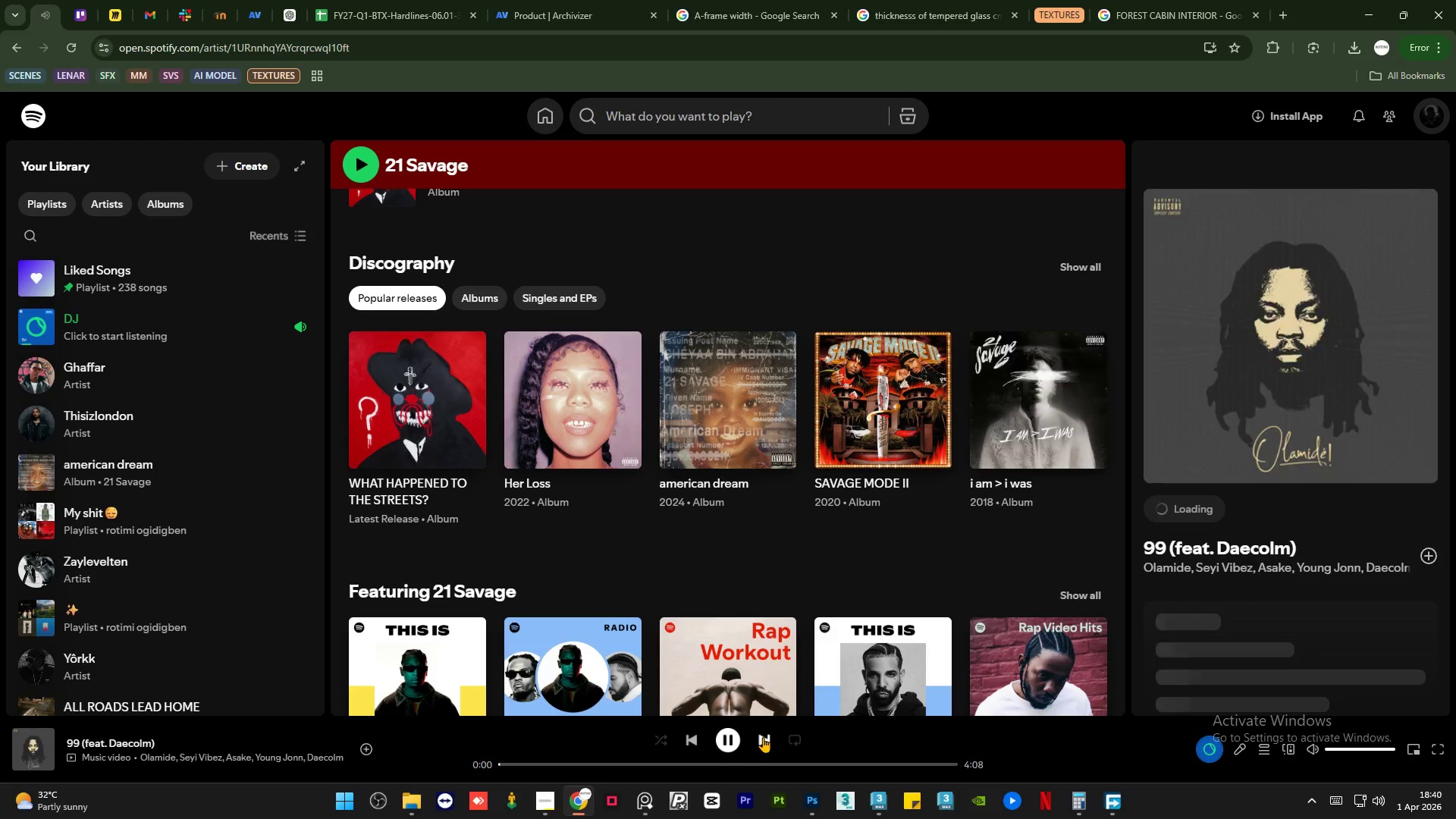 
left_click([763, 737])
 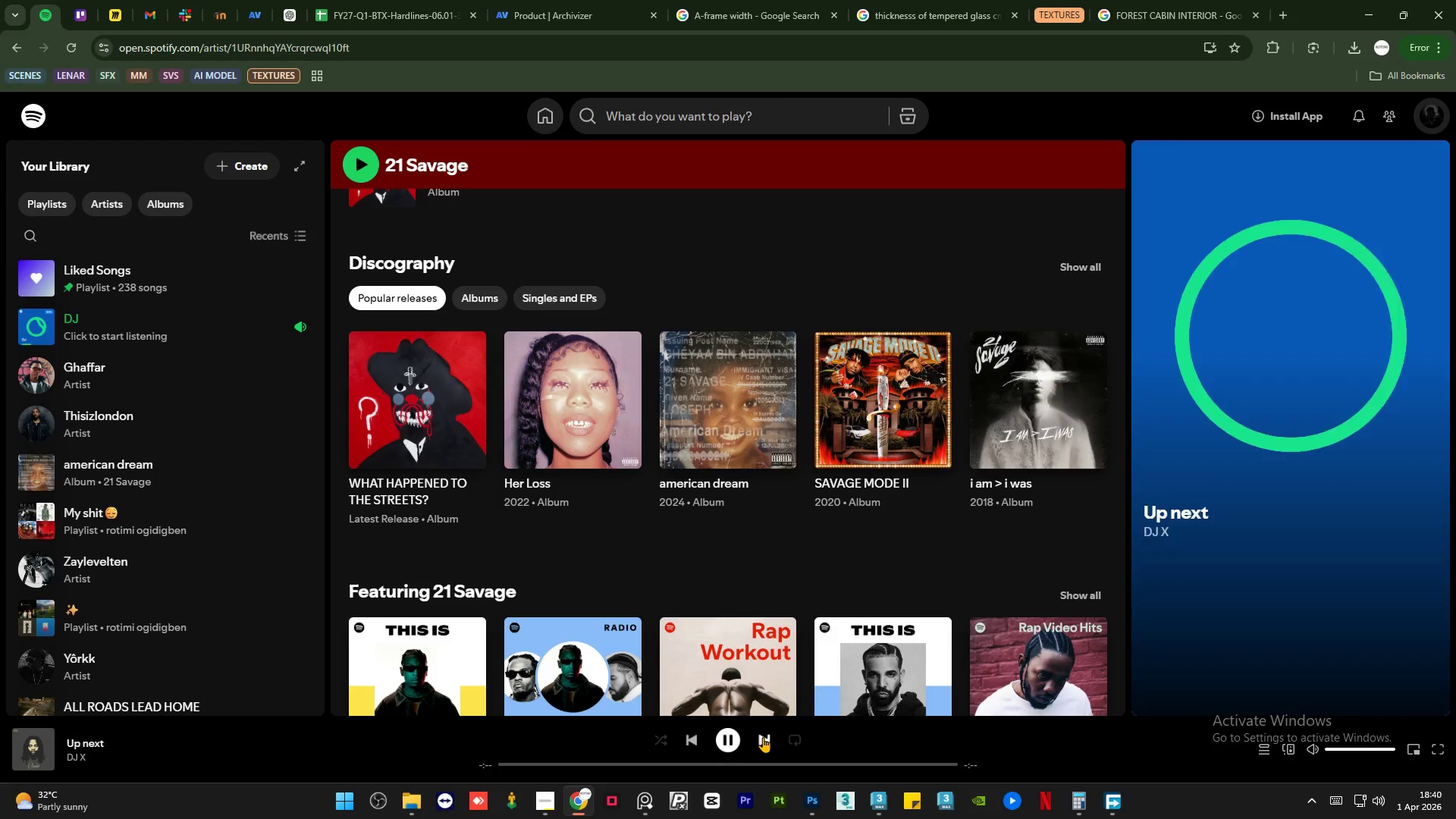 
left_click([763, 737])
 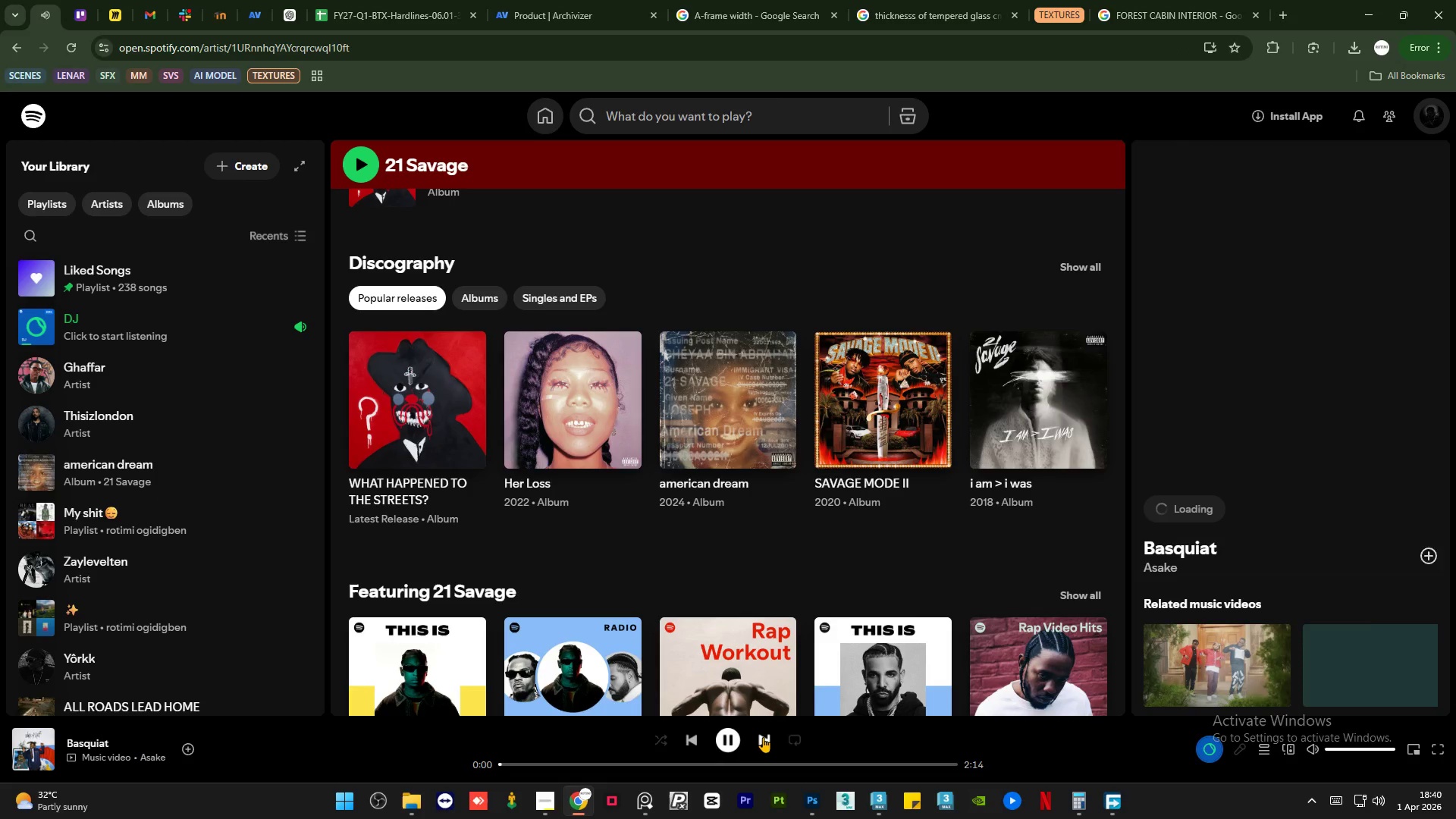 
left_click([763, 737])
 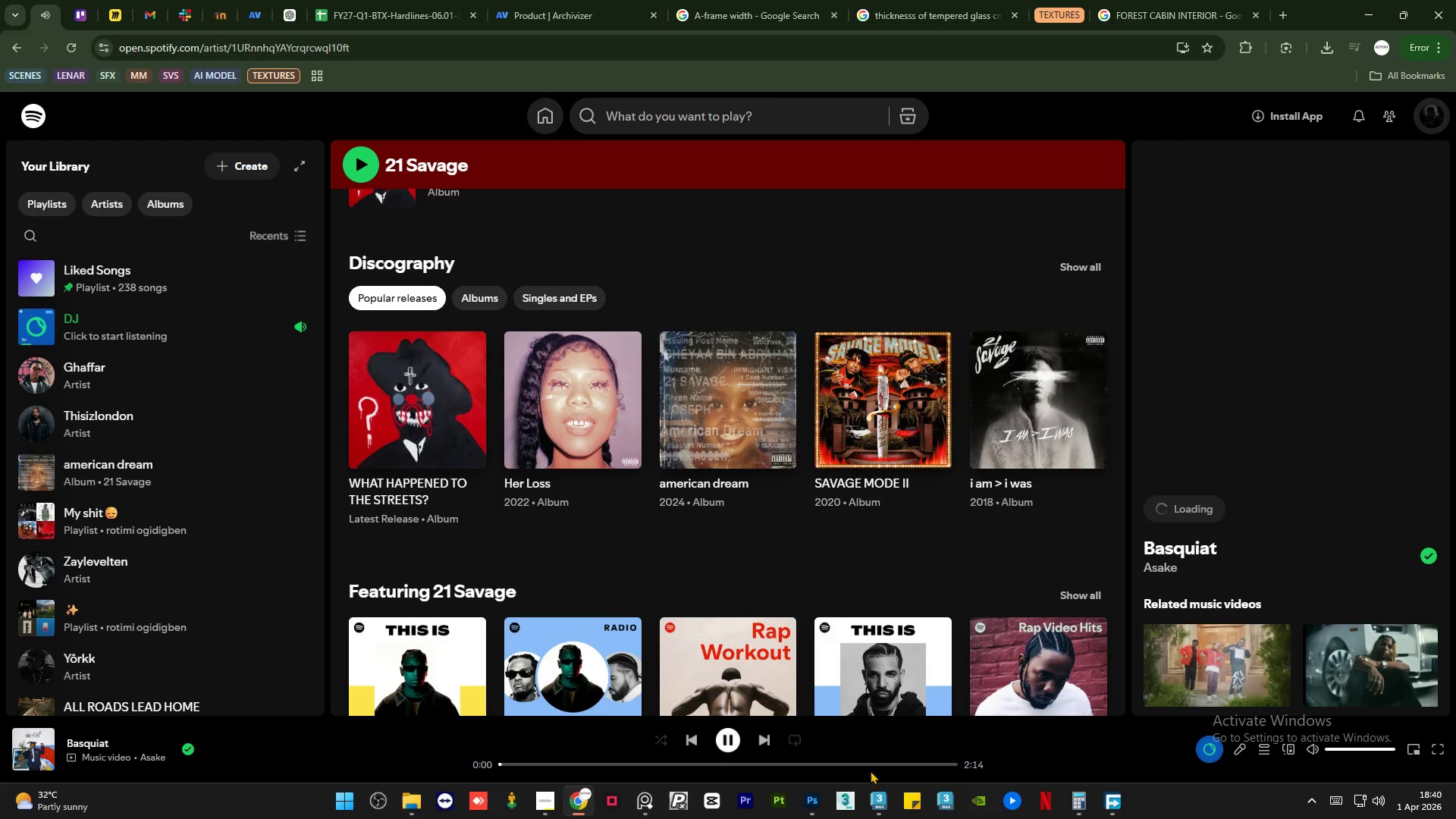 
left_click([887, 798])
 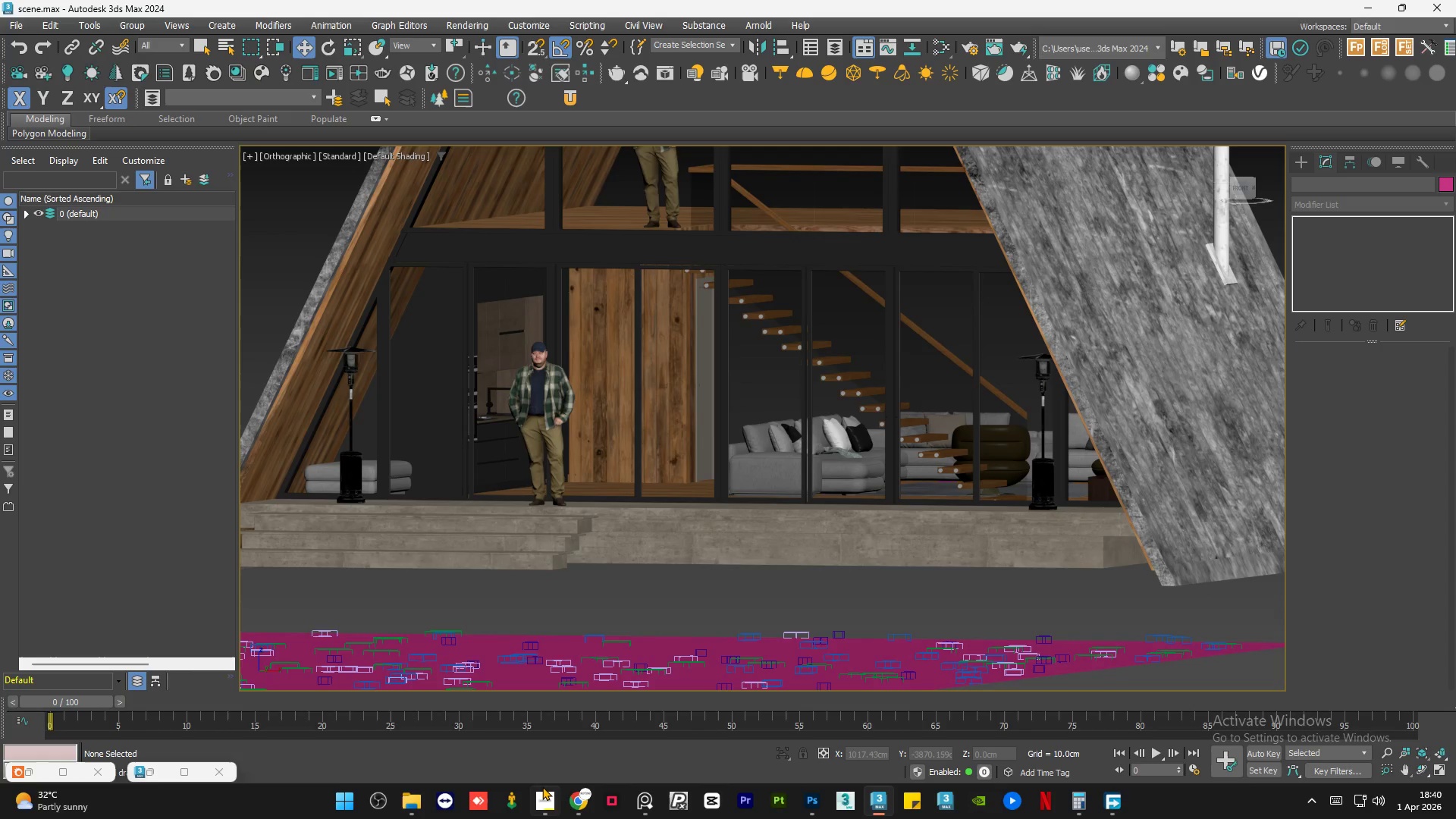 
left_click([550, 794])